 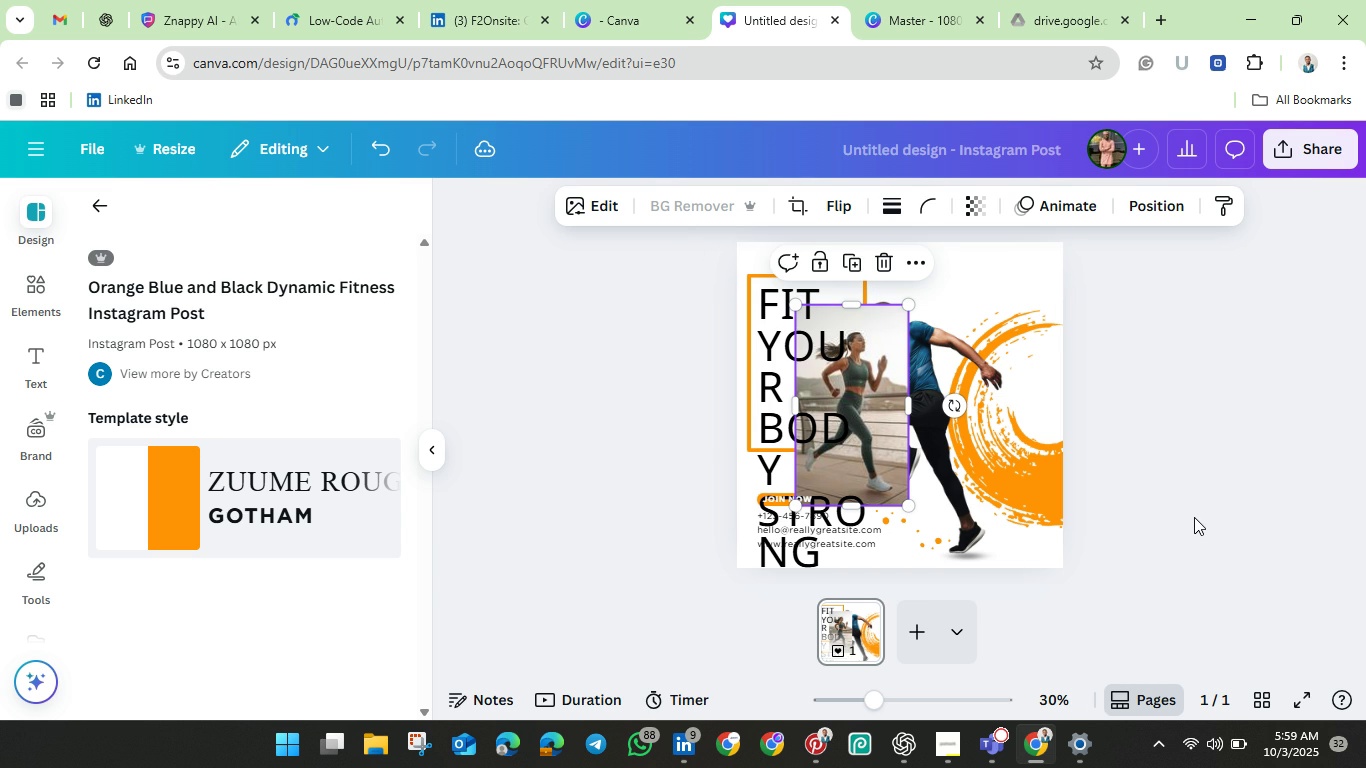 
left_click([1181, 739])
 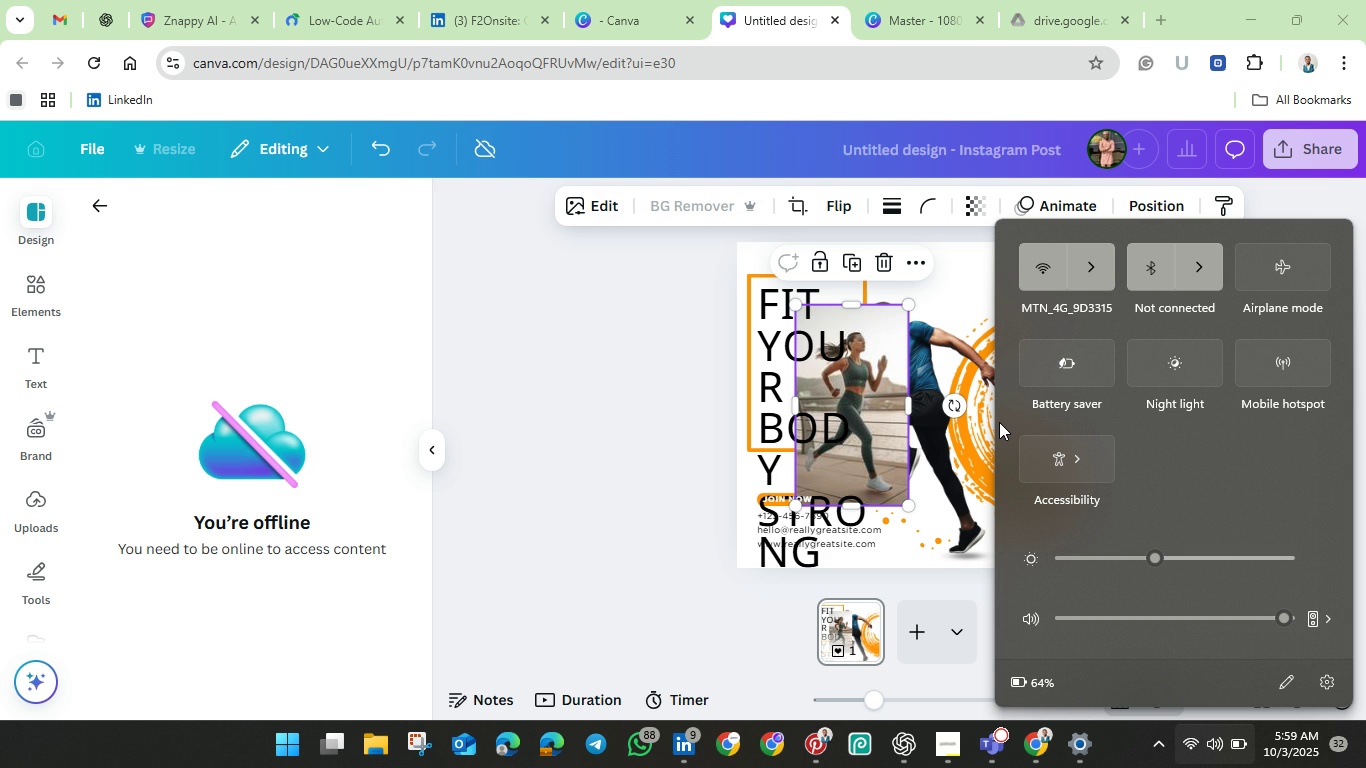 
wait(24.81)
 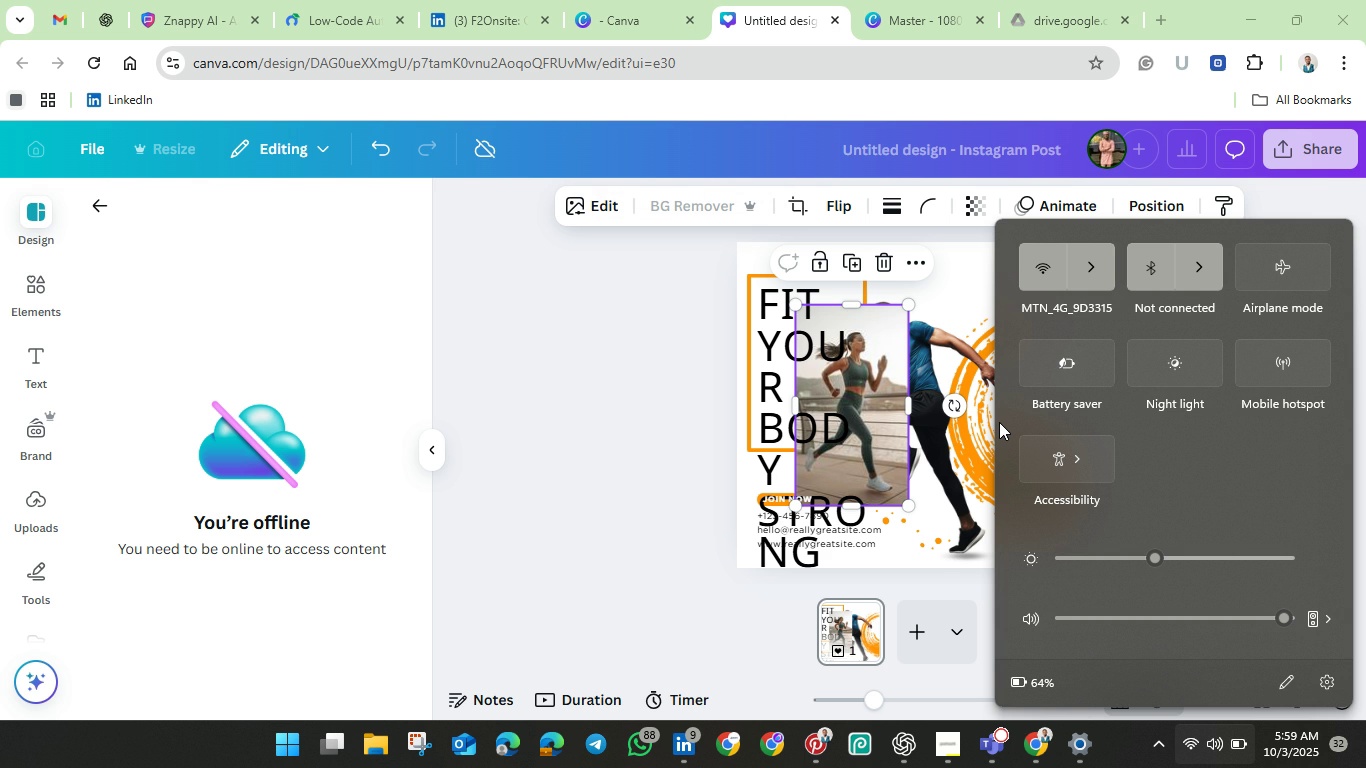 
left_click([1091, 277])
 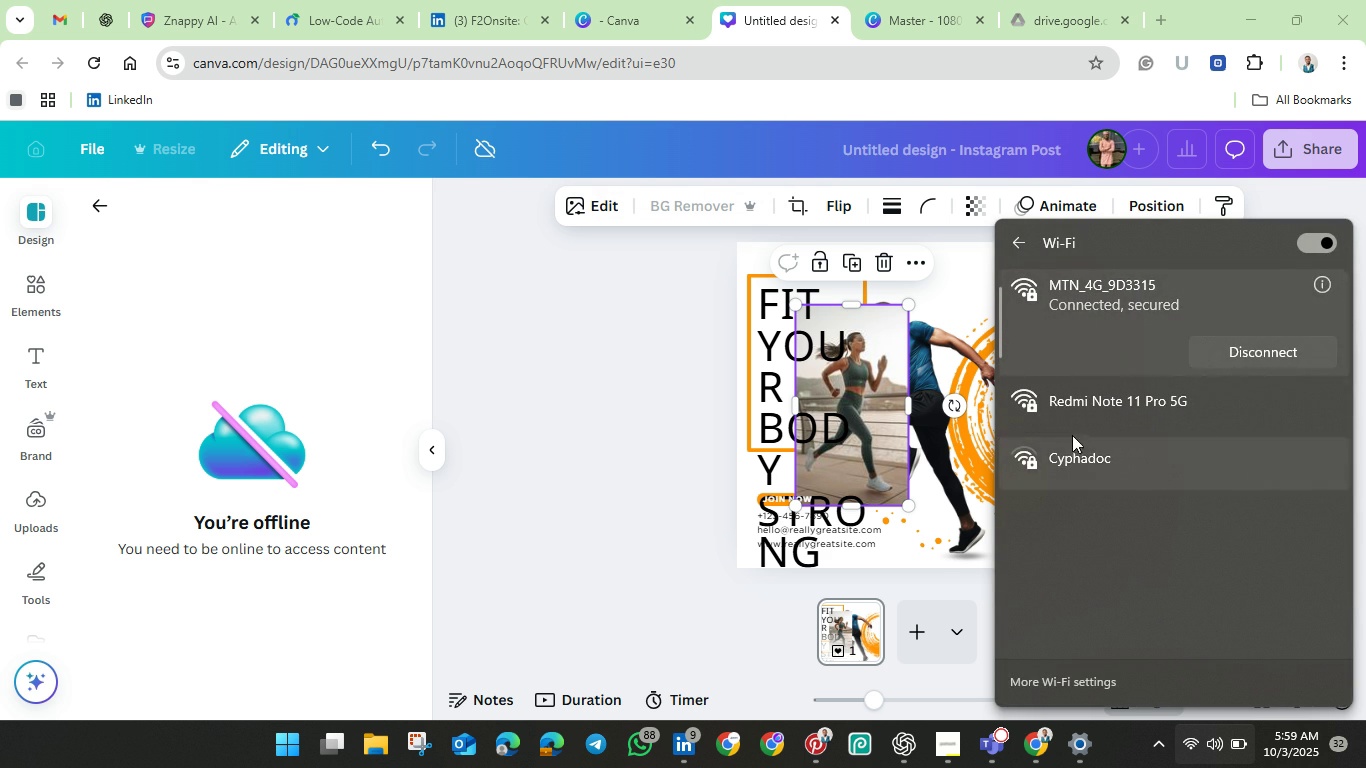 
left_click([1072, 405])
 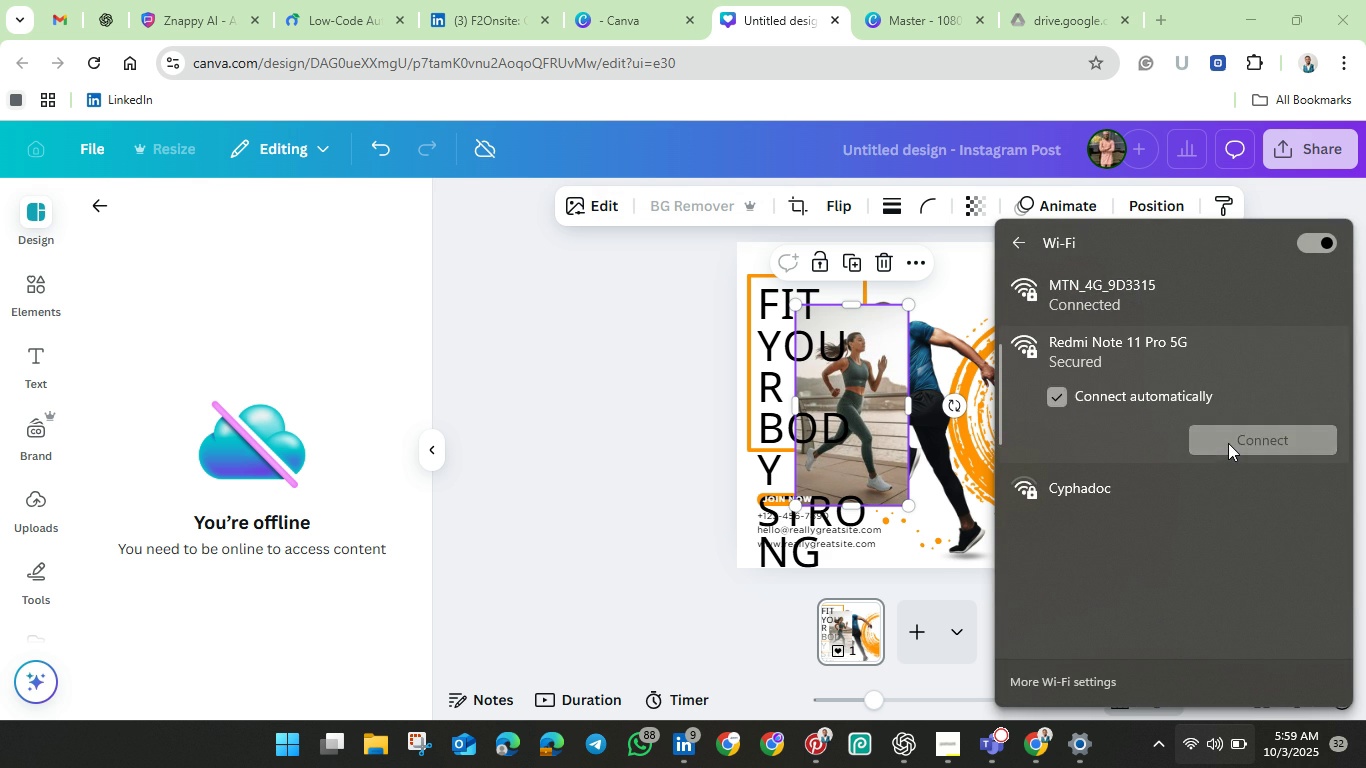 
left_click([1228, 443])
 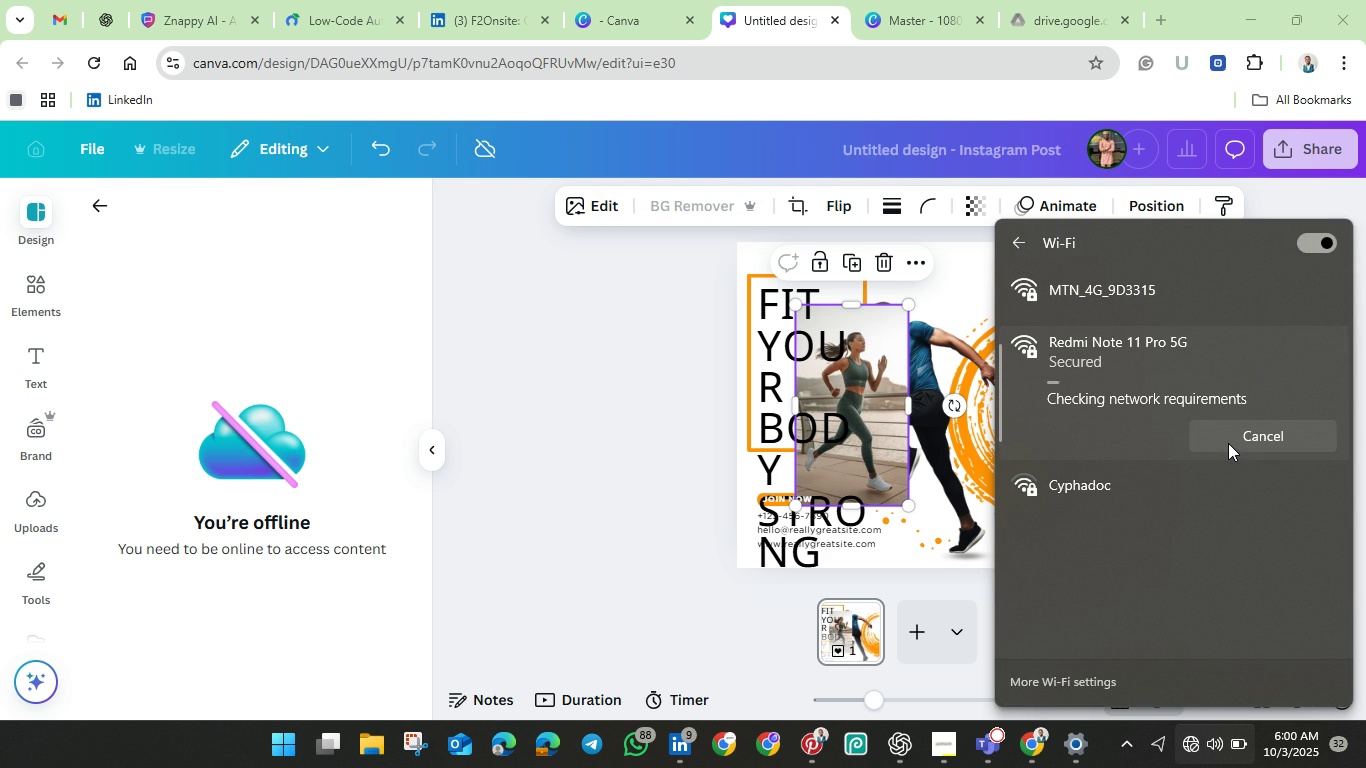 
wait(9.09)
 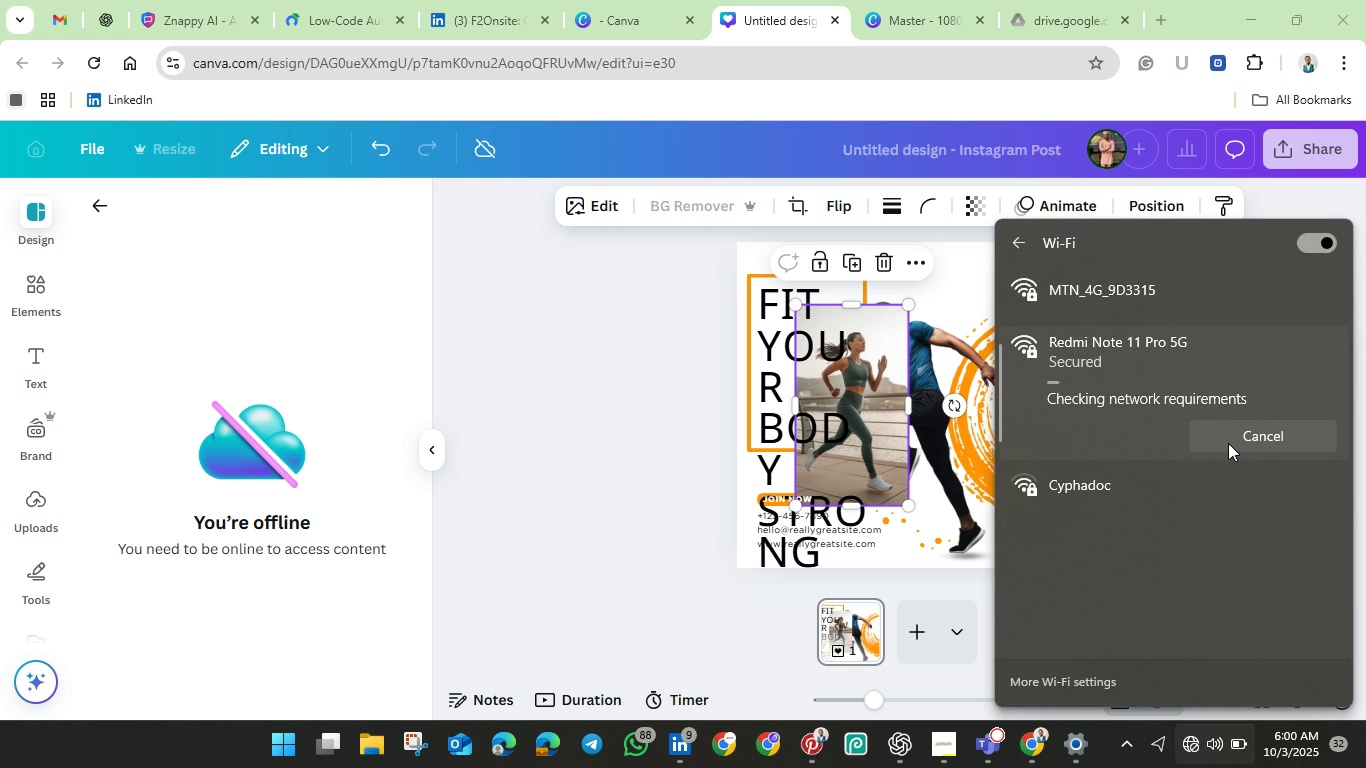 
left_click([624, 433])
 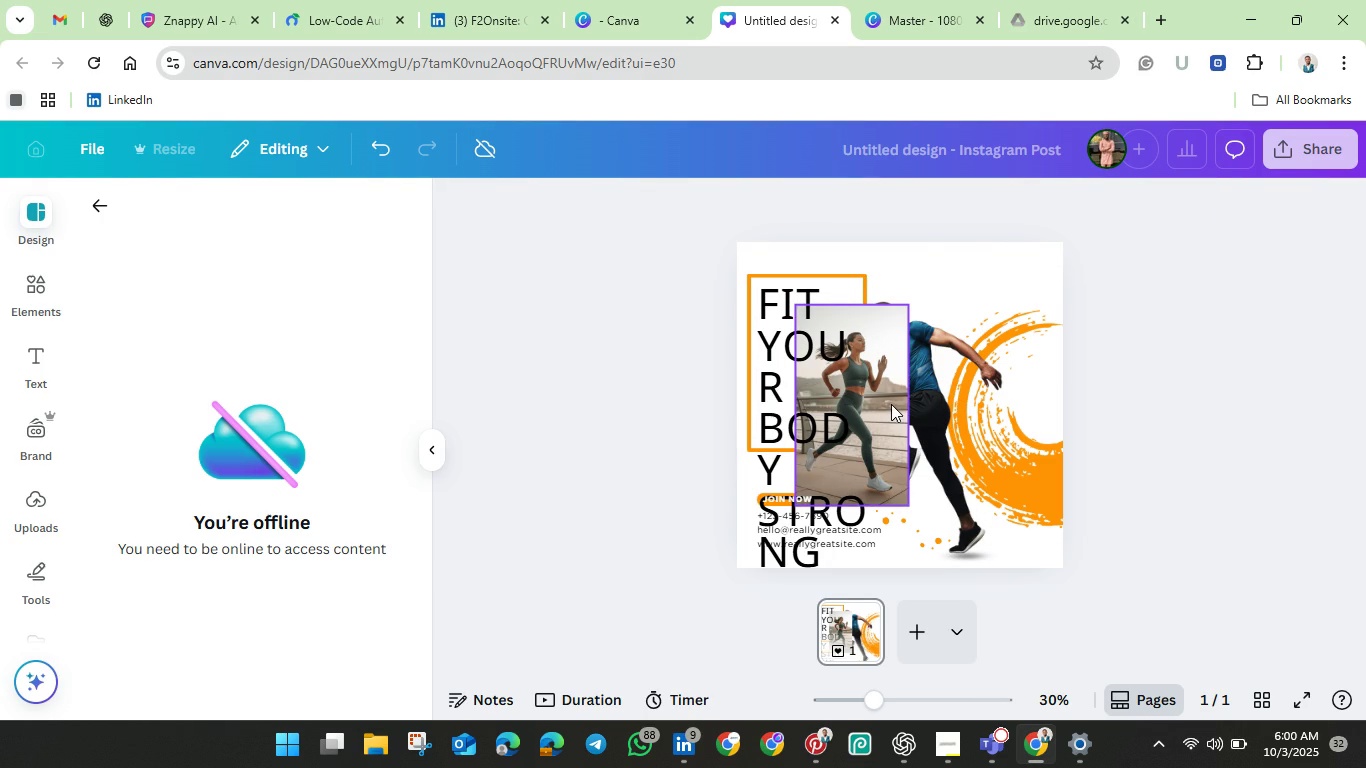 
left_click([891, 405])